 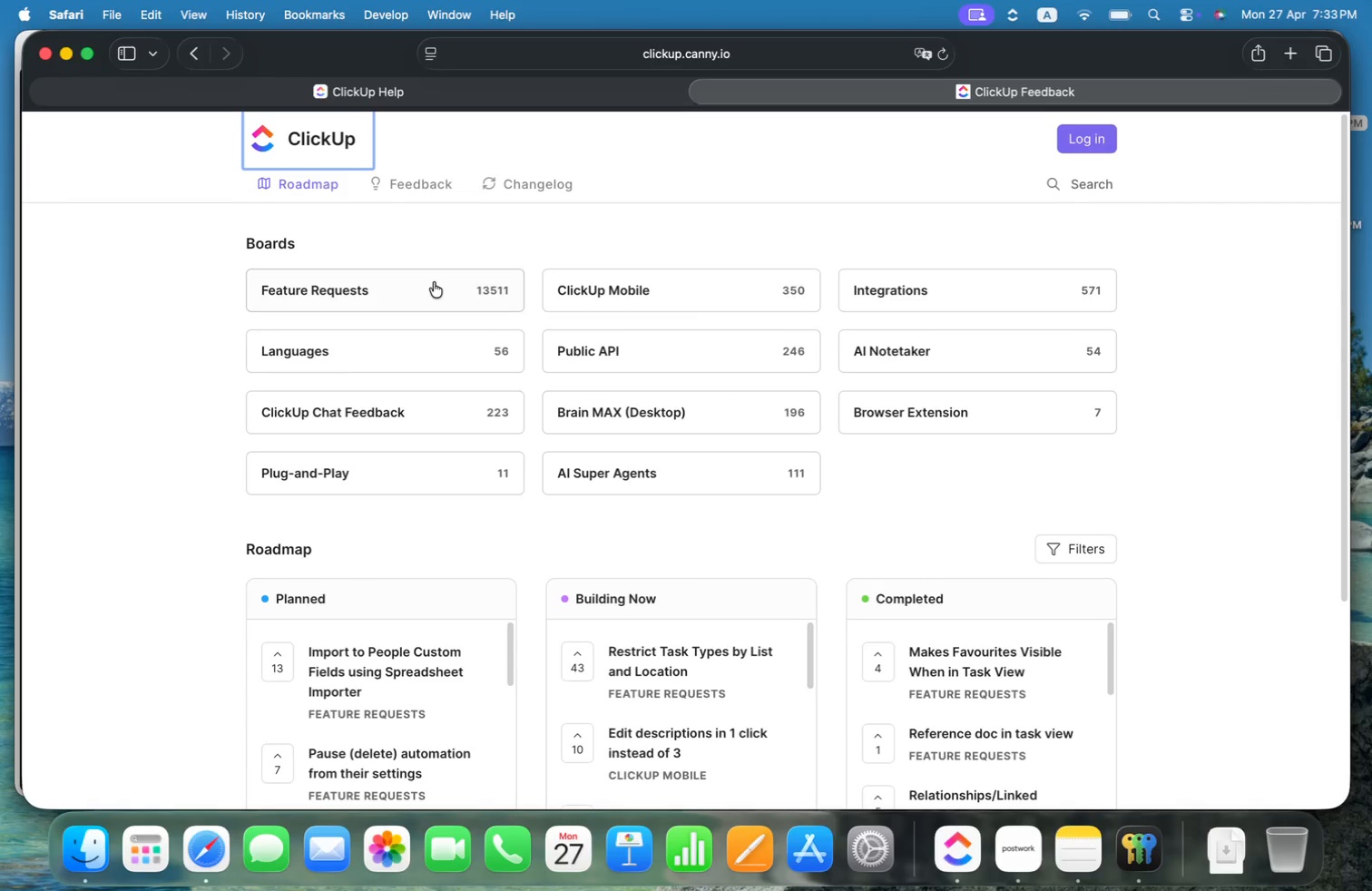 
left_click([435, 281])
 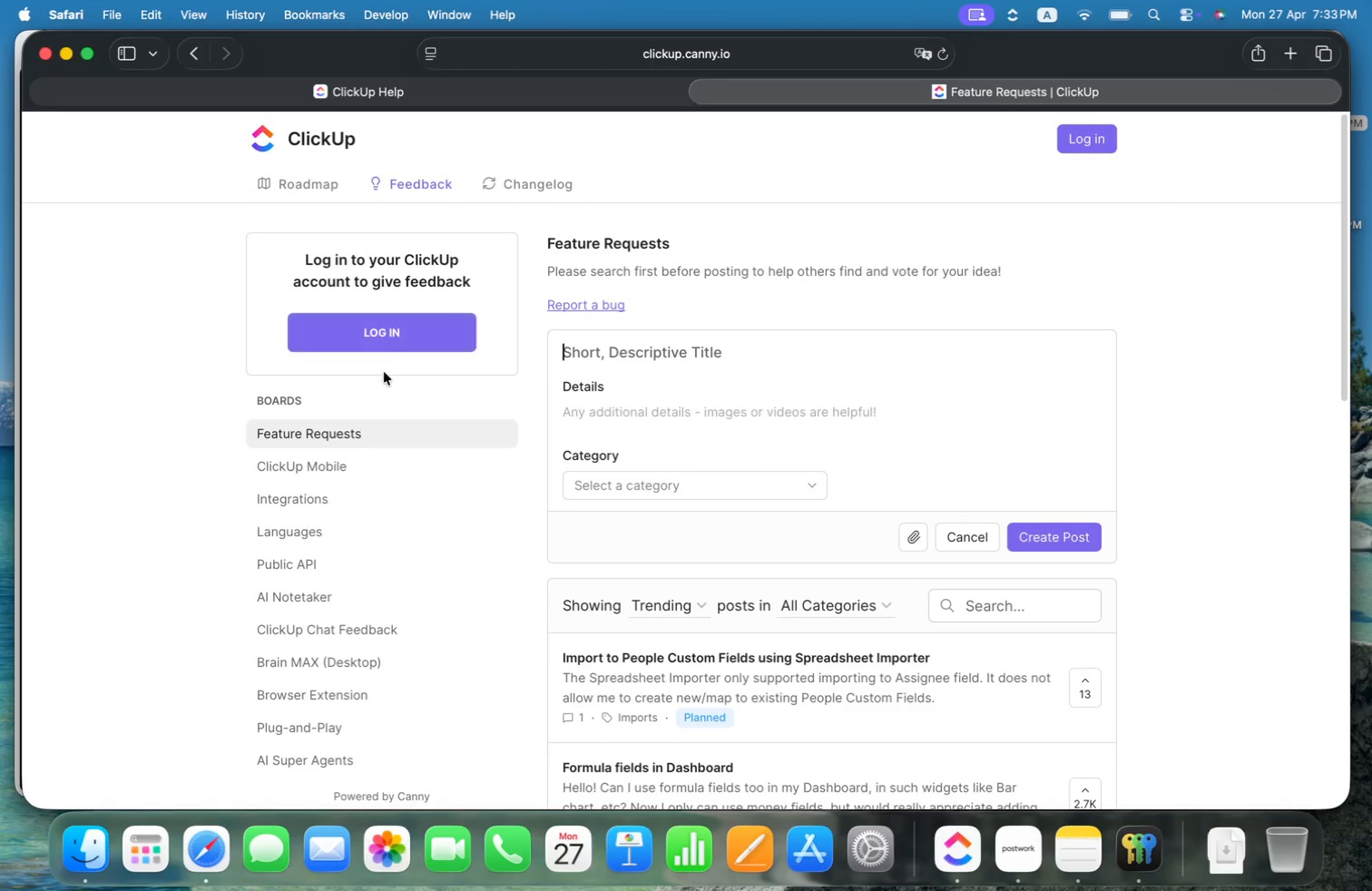 
left_click([382, 344])
 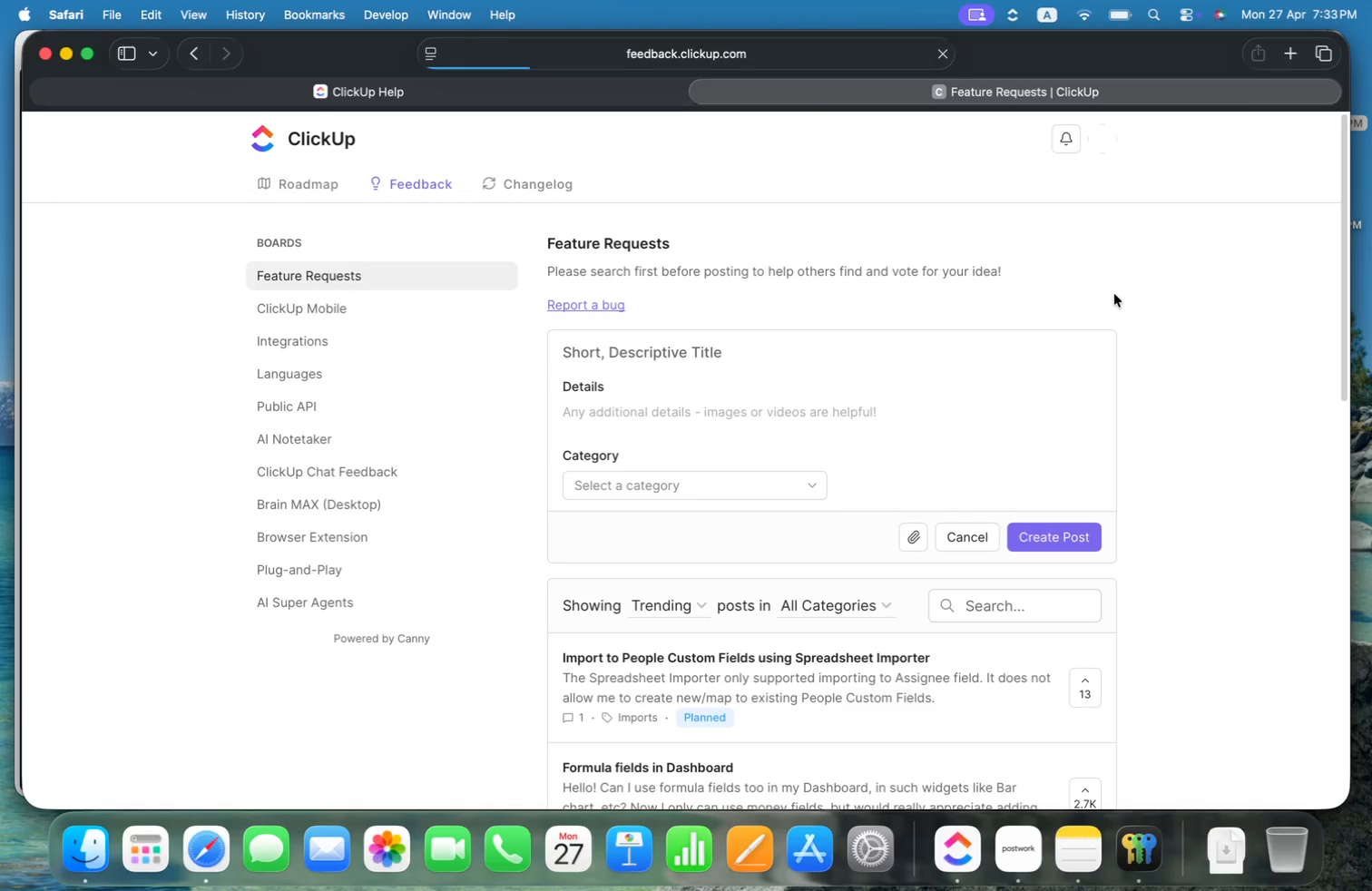 
wait(5.24)
 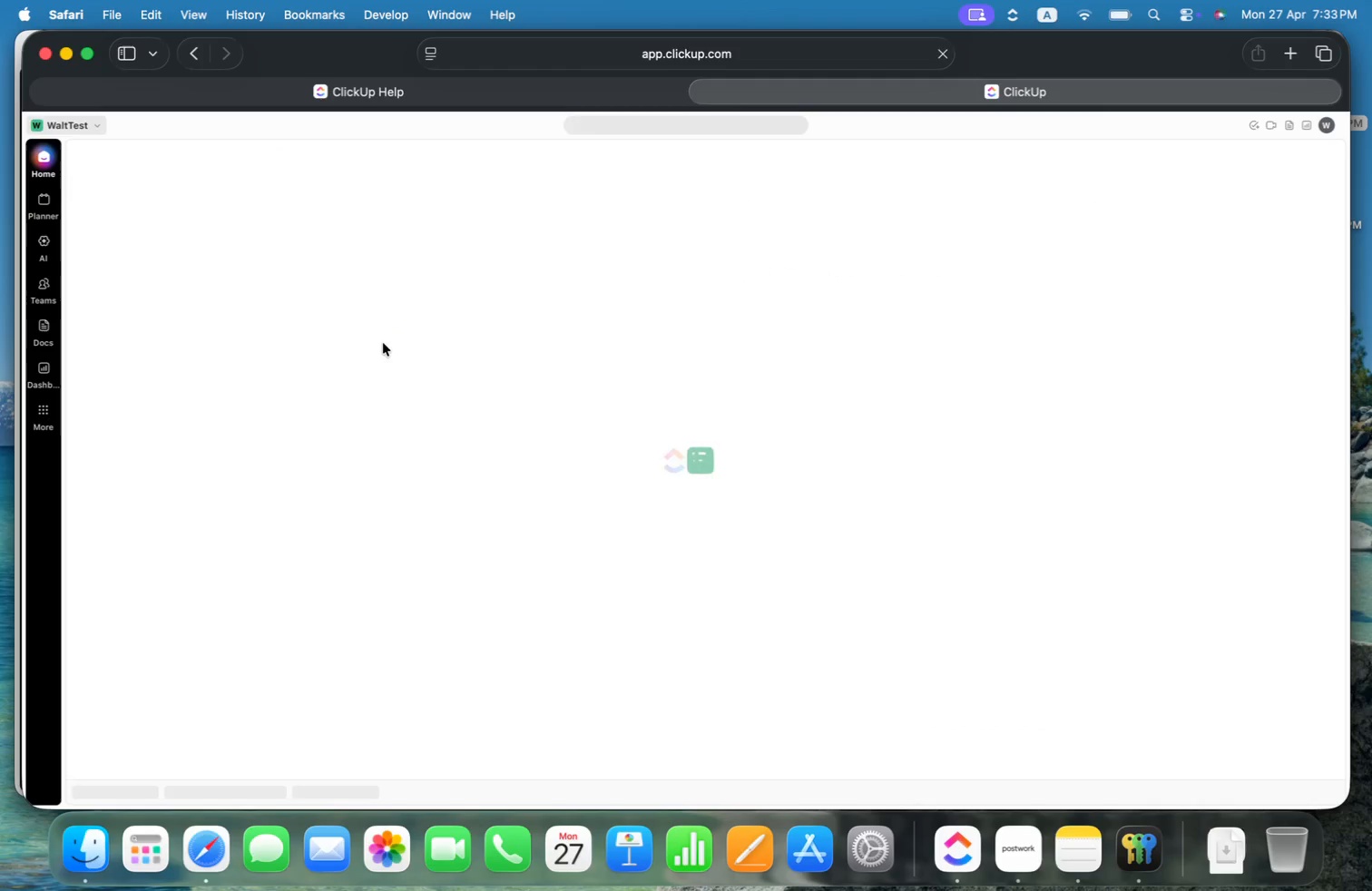 
left_click([1100, 147])
 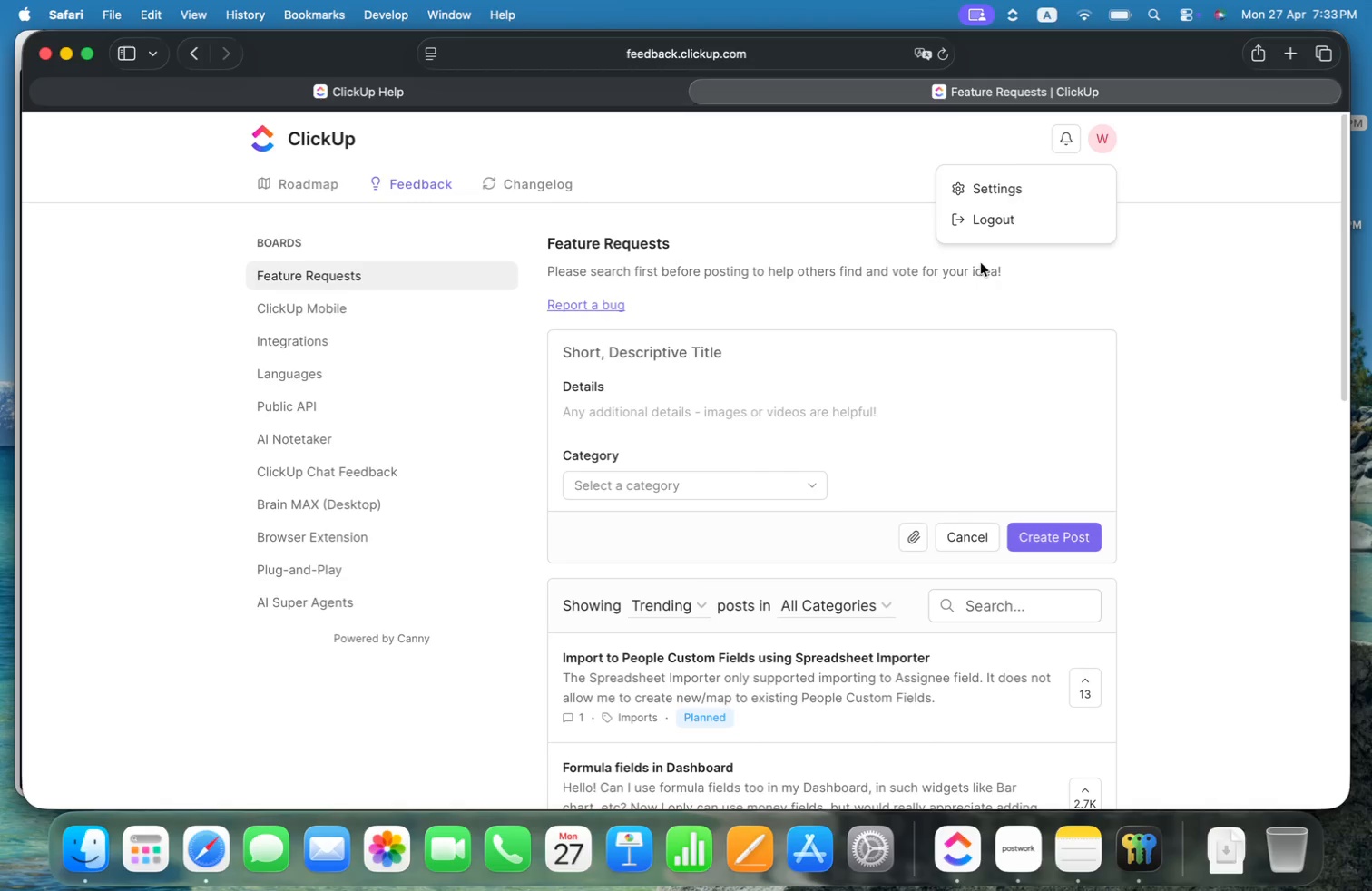 
left_click([1021, 182])
 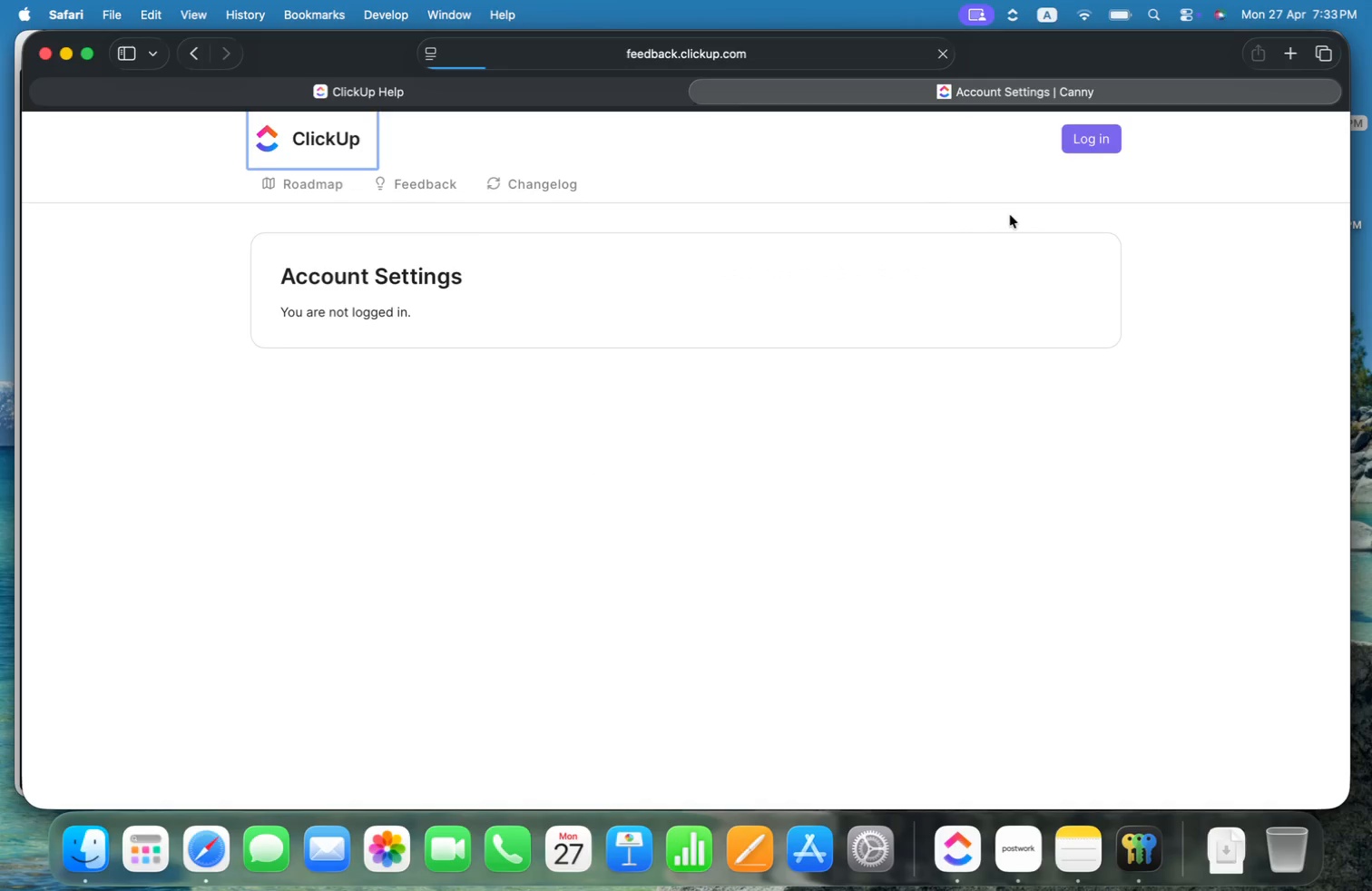 
wait(5.95)
 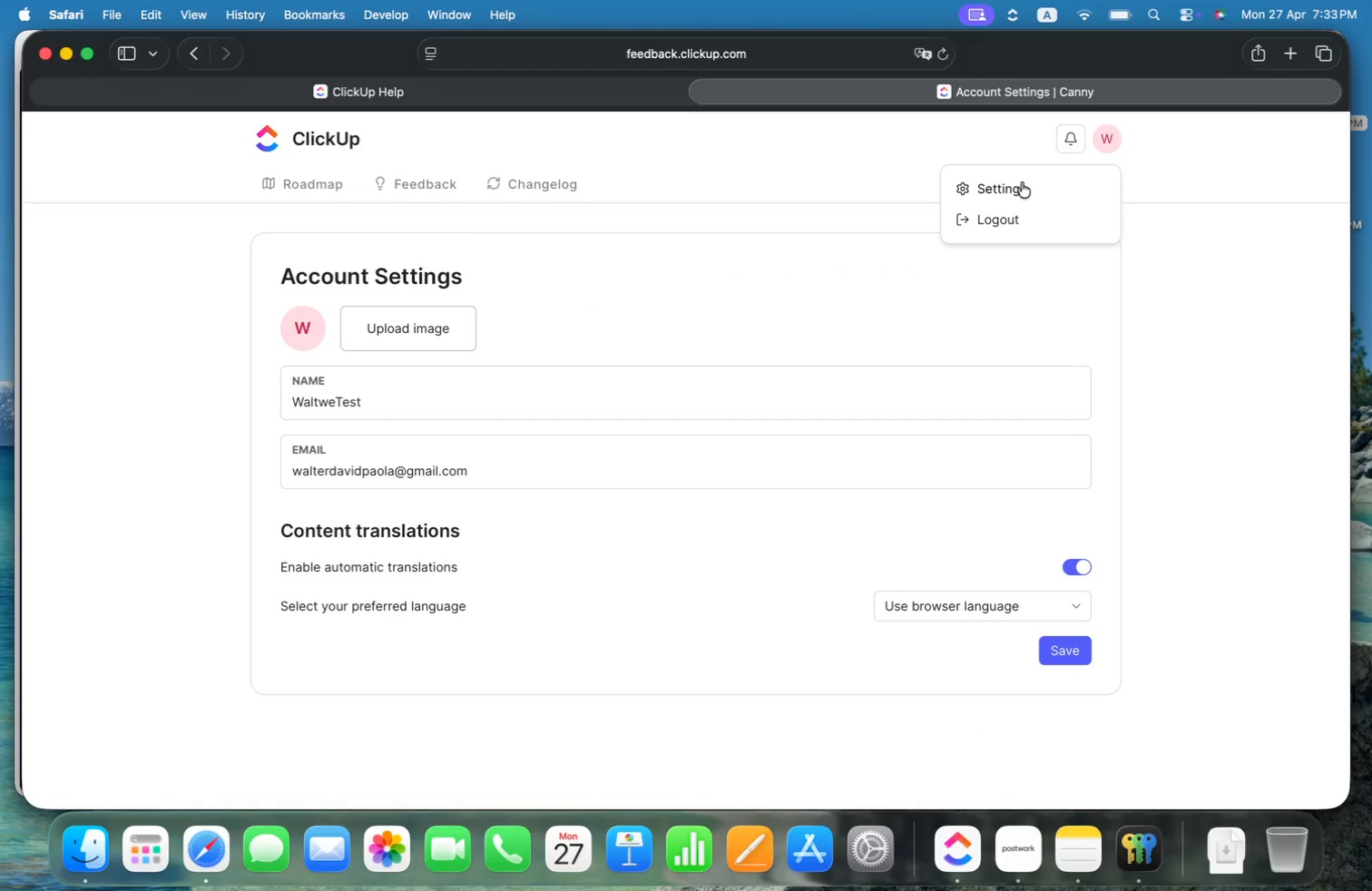 
left_click([1093, 144])